 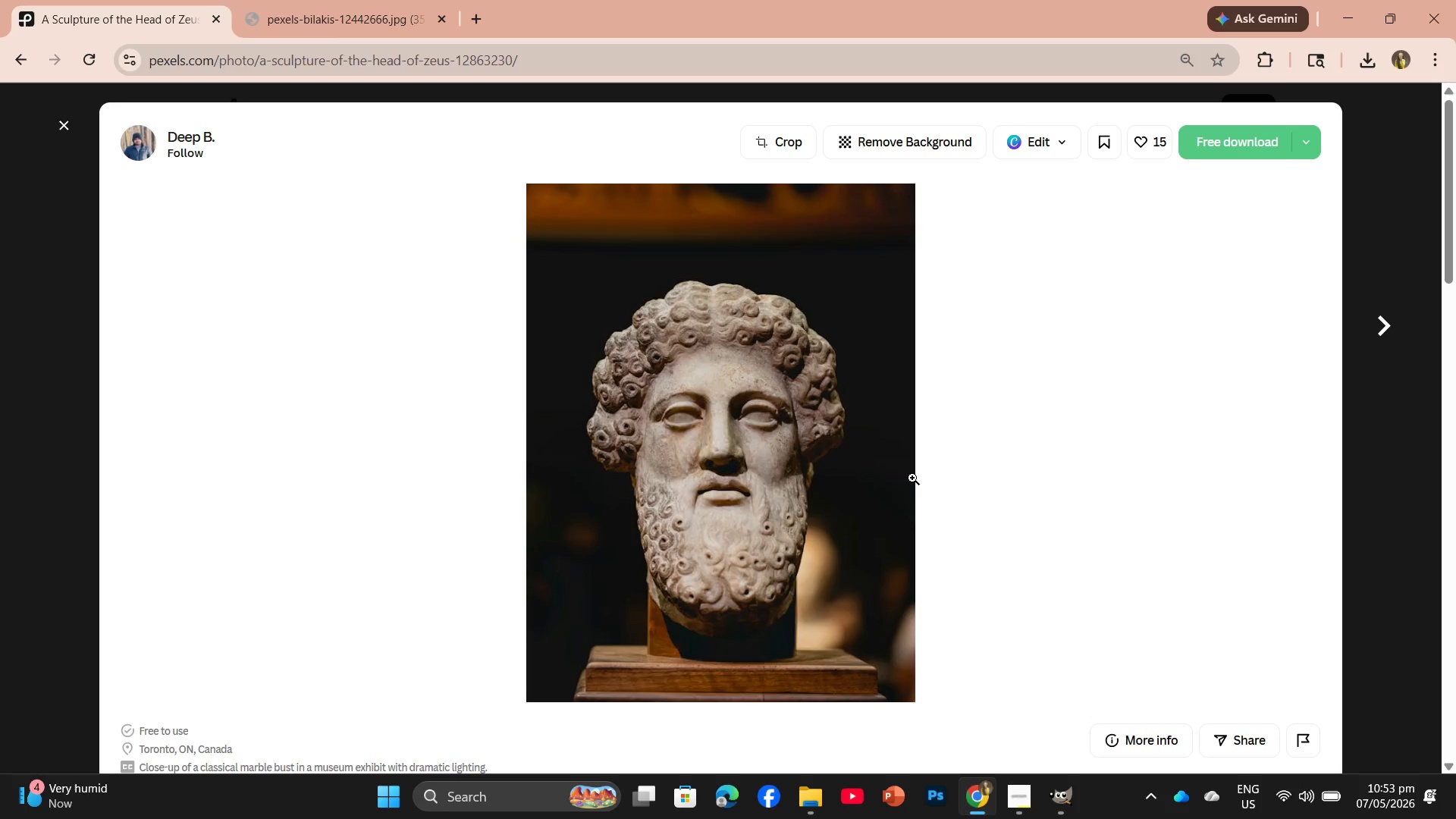 
left_click([64, 126])
 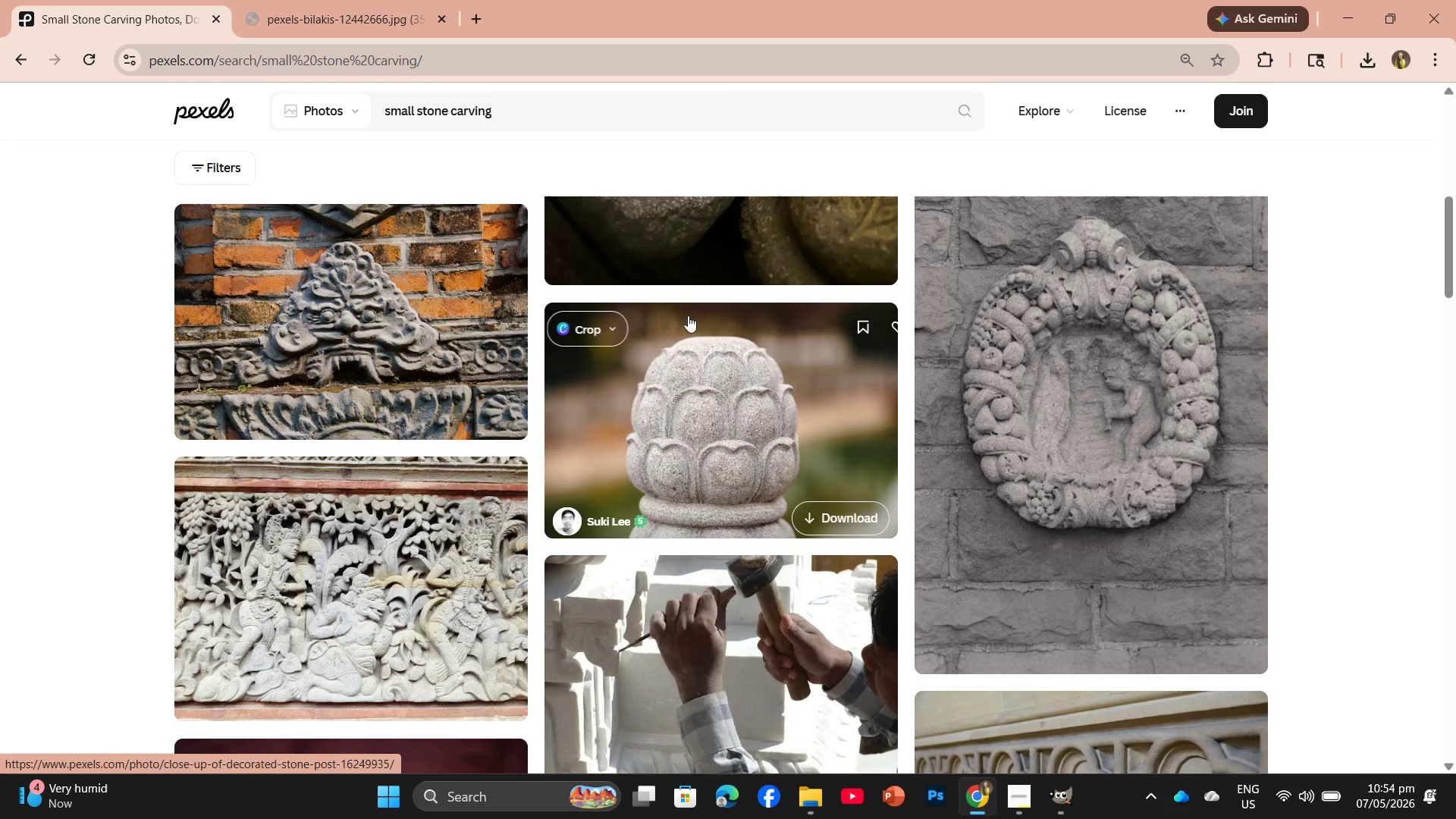 
scroll: coordinate [716, 459], scroll_direction: down, amount: 9.0
 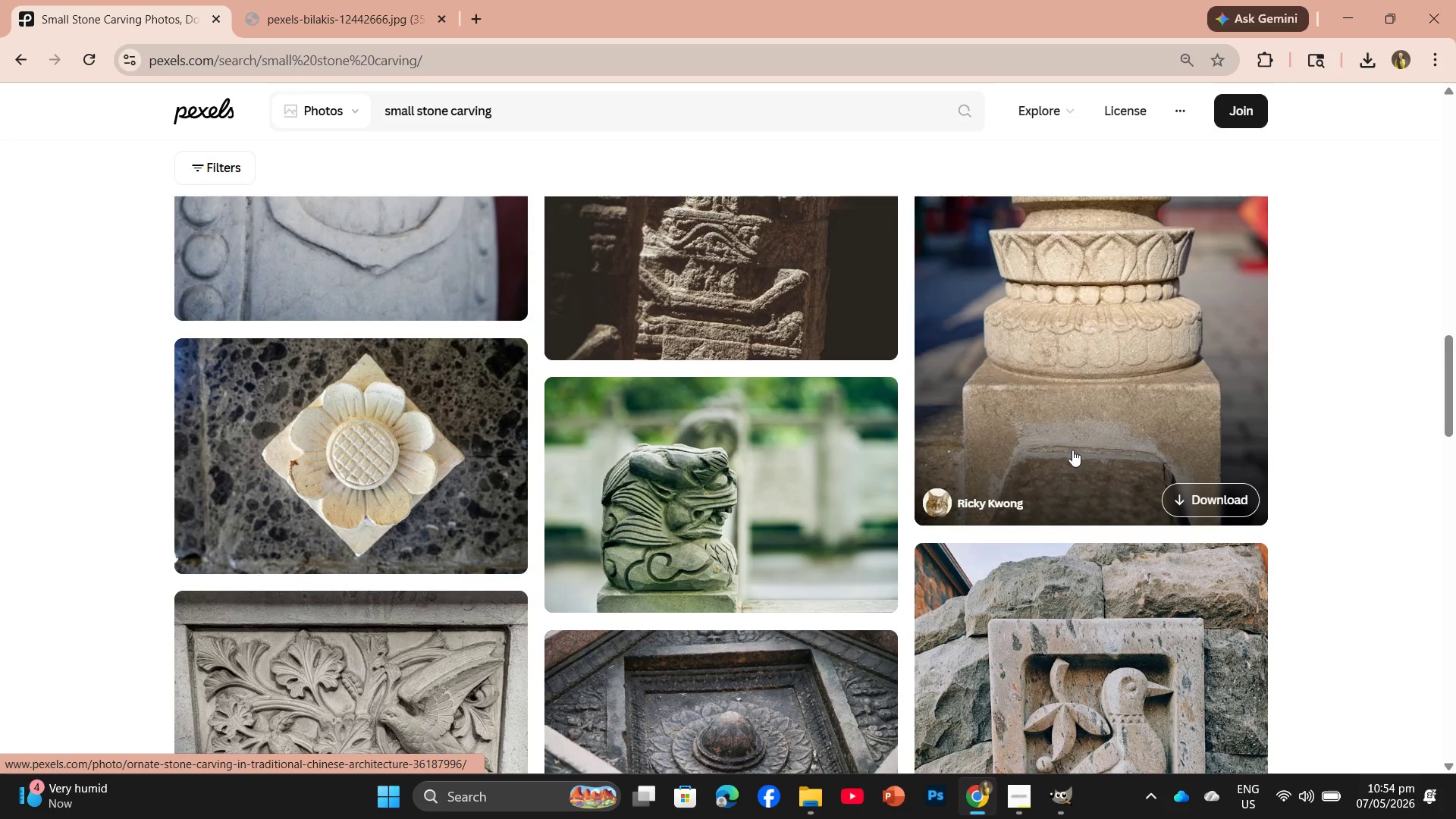 
scroll: coordinate [939, 468], scroll_direction: up, amount: 2.0
 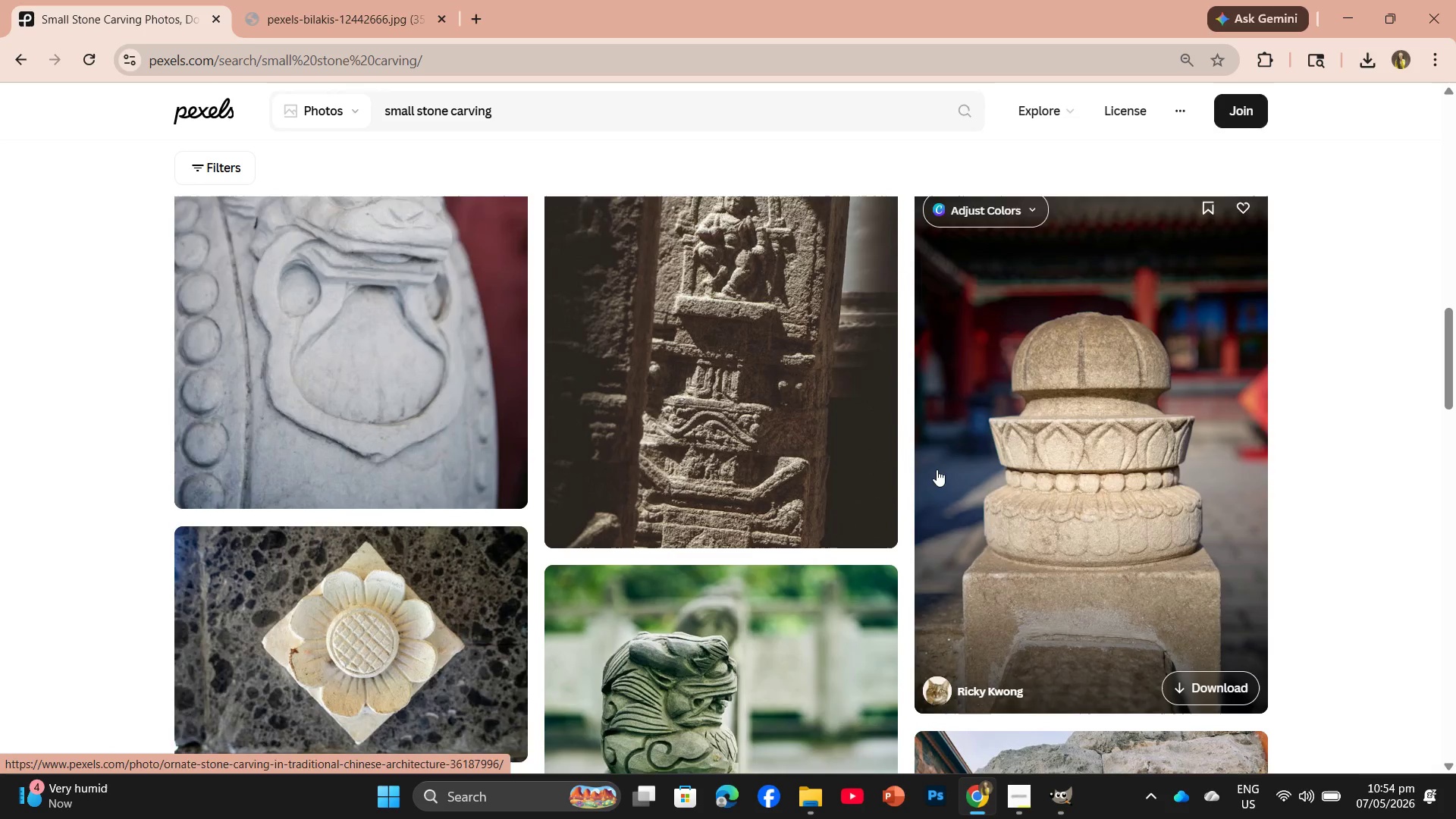 
scroll: coordinate [935, 470], scroll_direction: down, amount: 3.0
 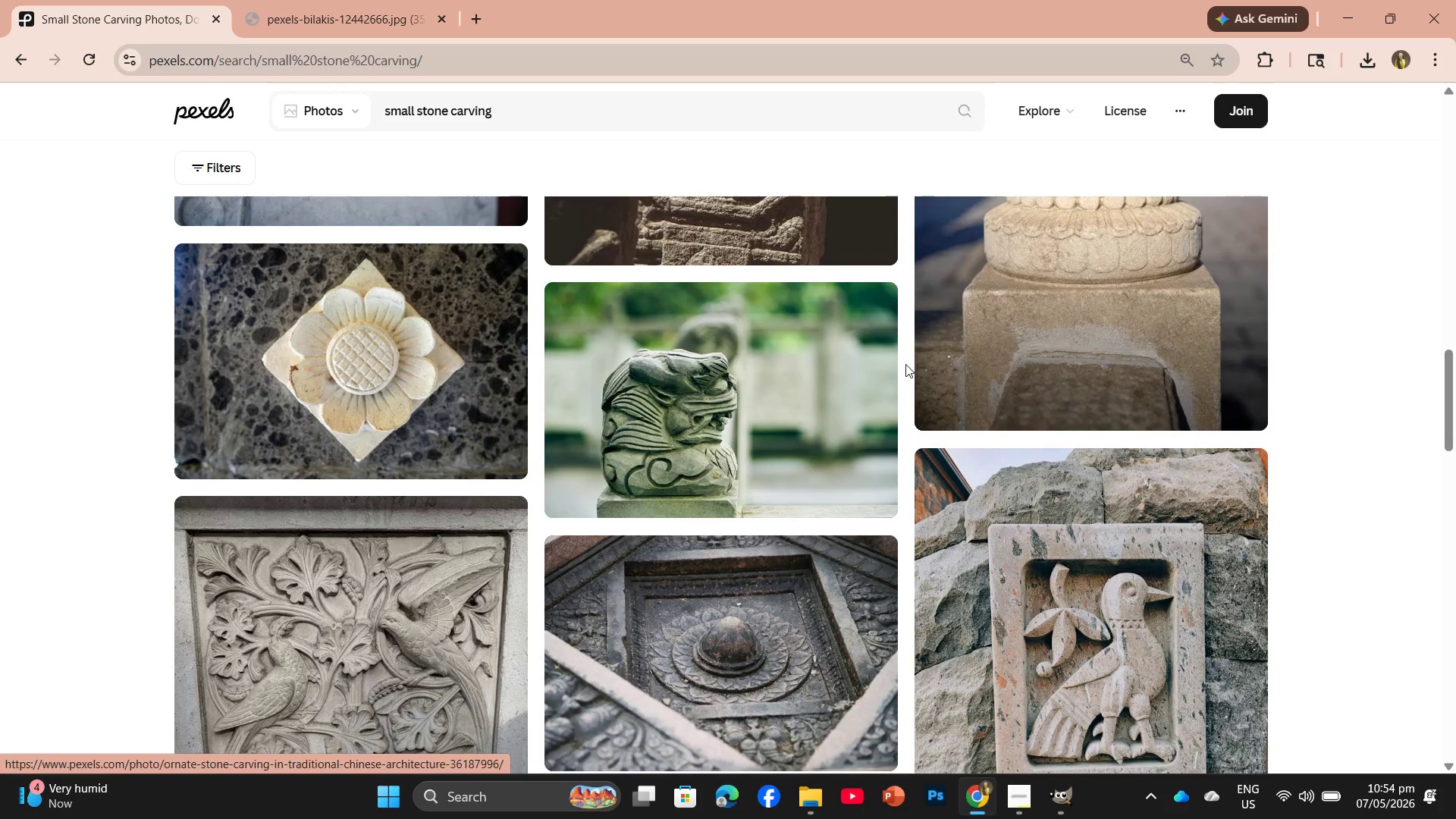 
scroll: coordinate [905, 364], scroll_direction: up, amount: 2.0
 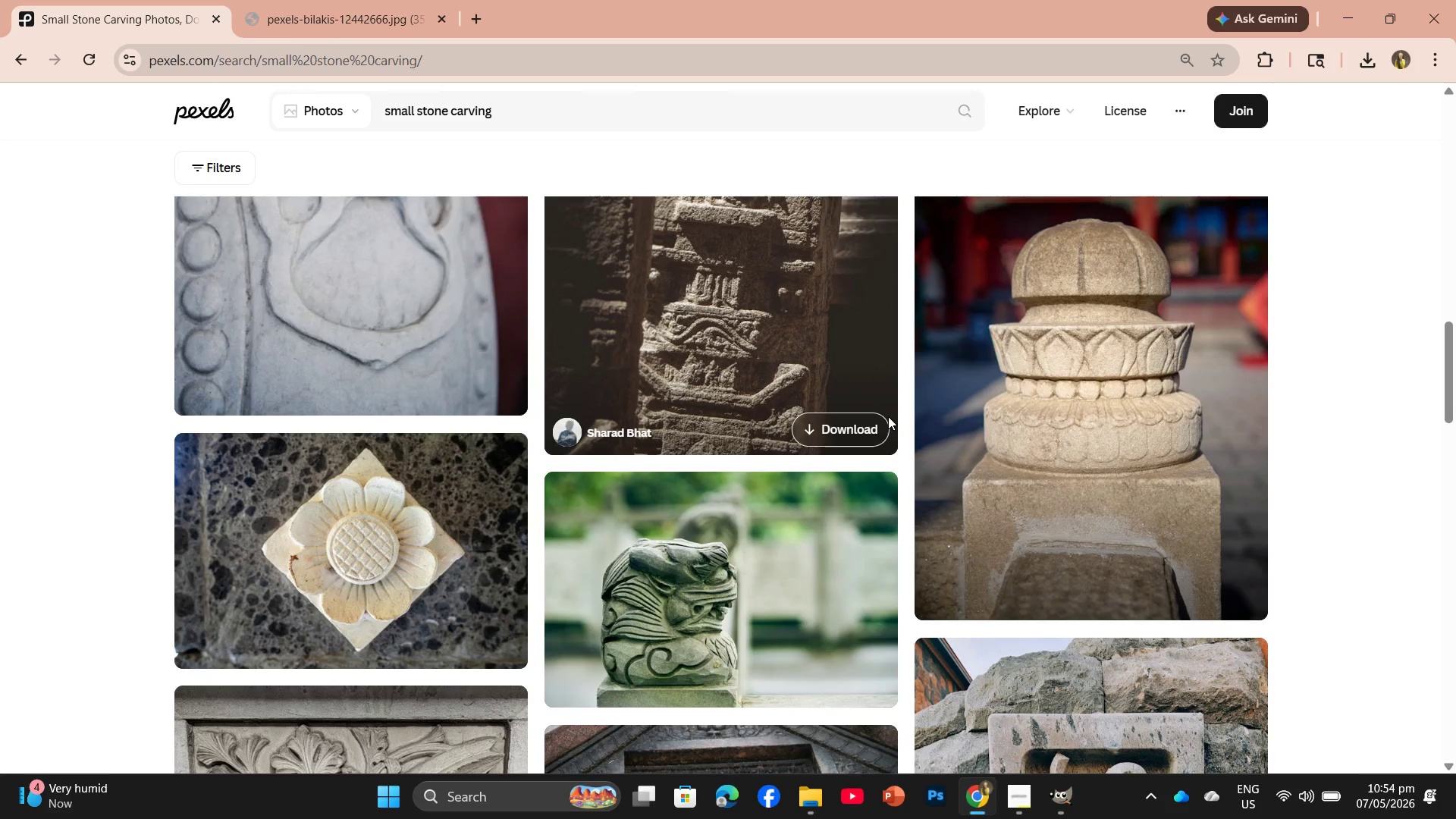 
scroll: coordinate [849, 475], scroll_direction: down, amount: 28.0
 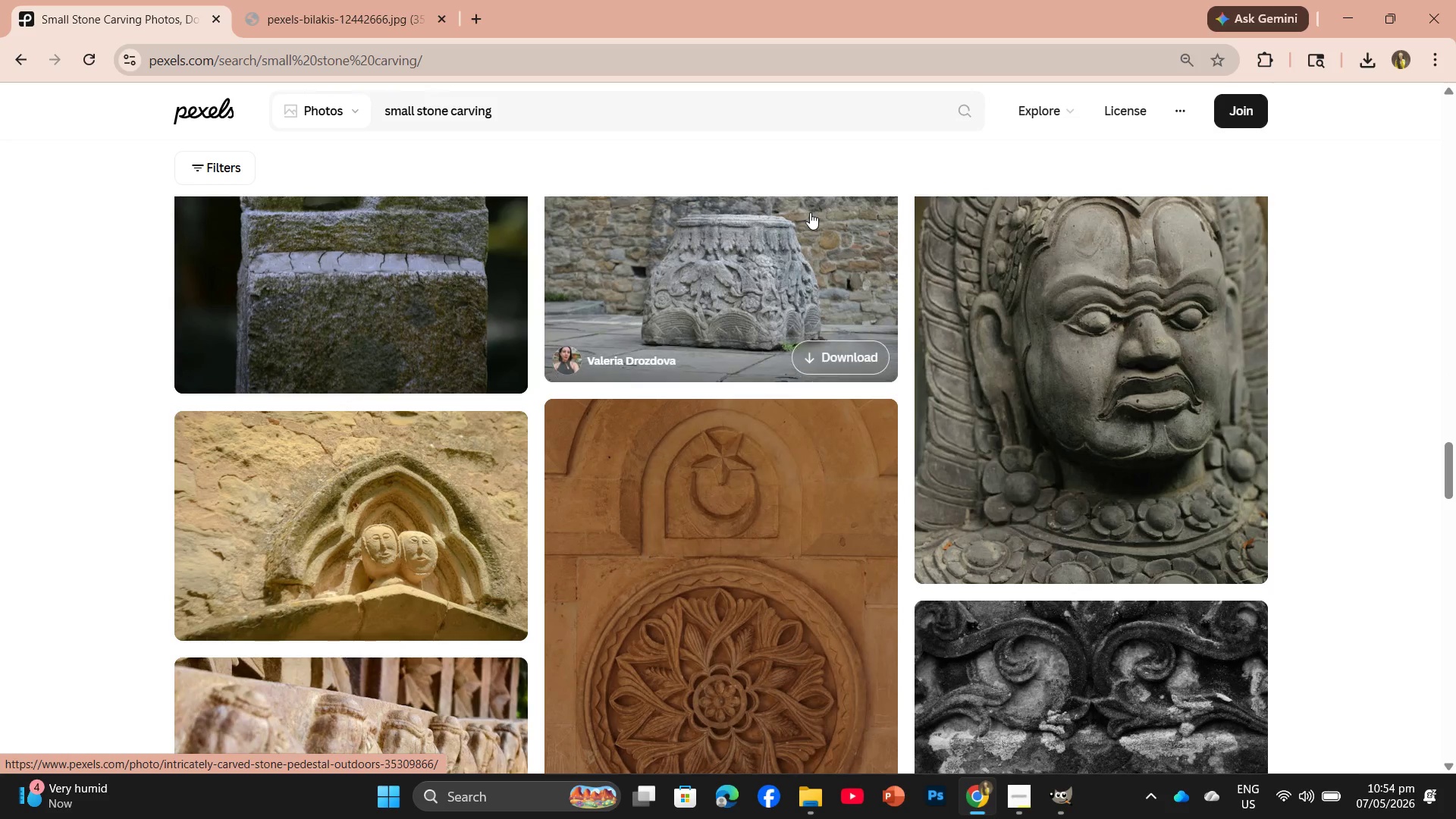 
scroll: coordinate [717, 406], scroll_direction: none, amount: 0.0
 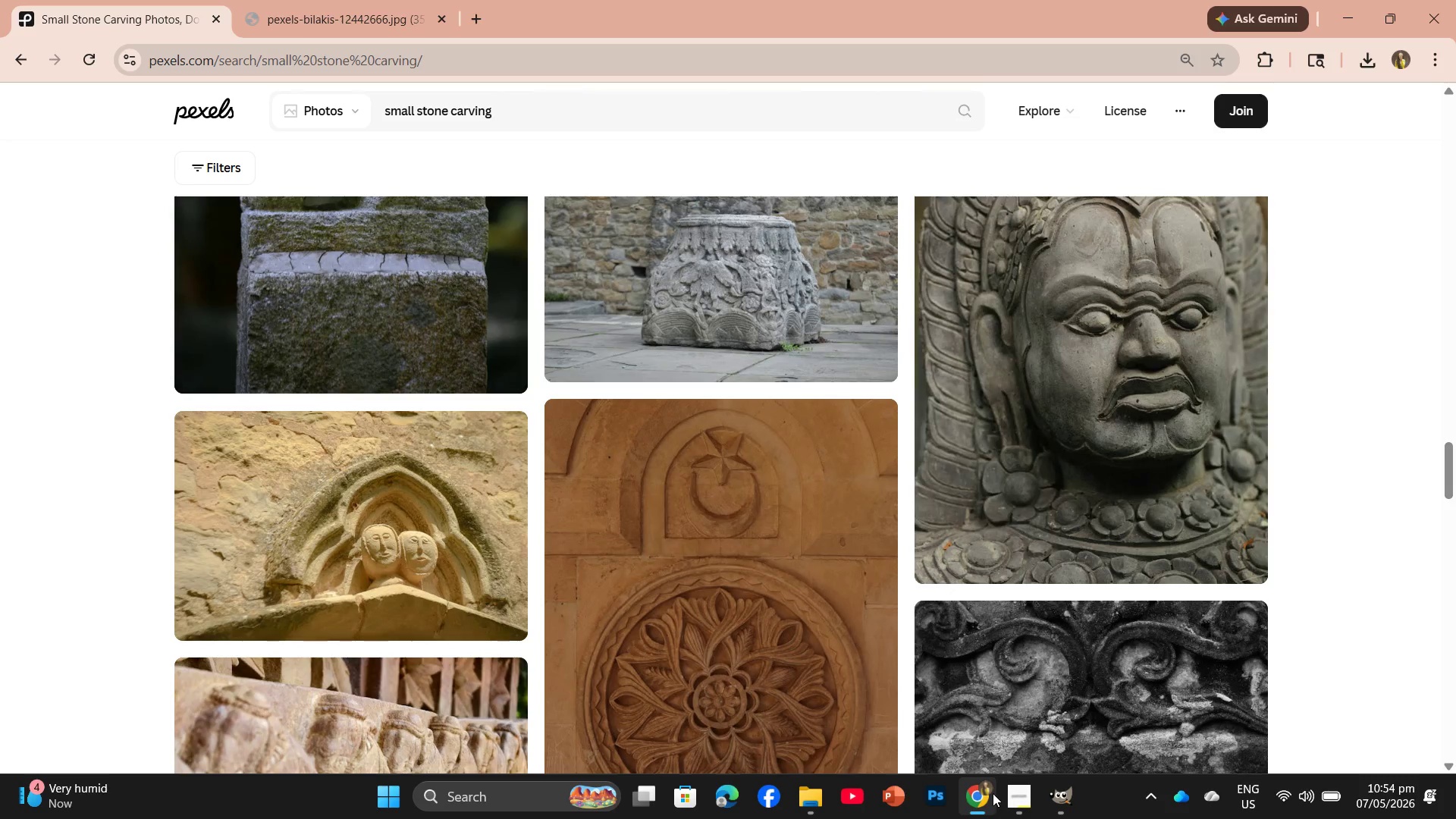 
left_click_drag(start_coordinate=[1001, 795], to_coordinate=[1013, 795])
 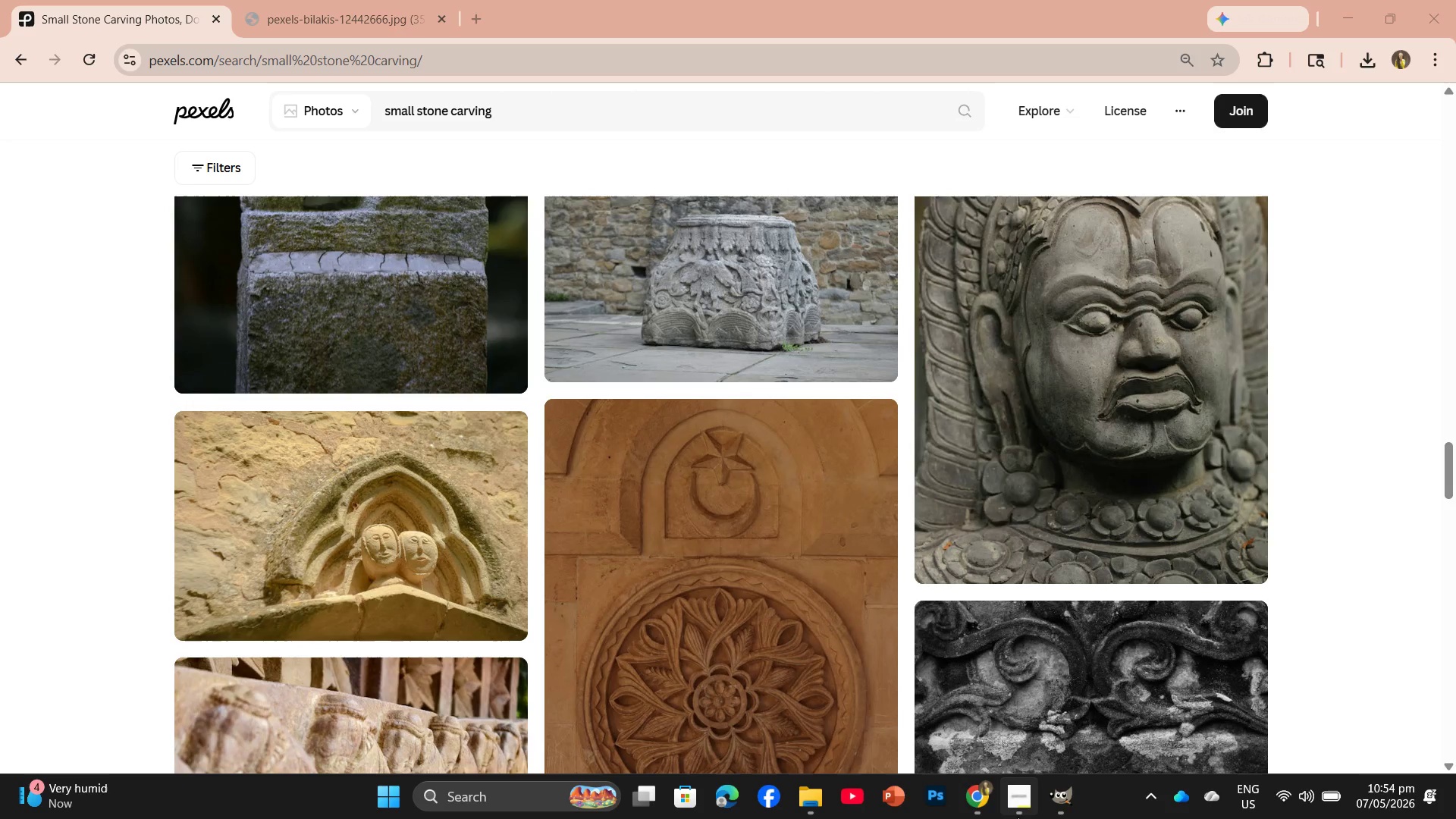 
left_click([1024, 814])